 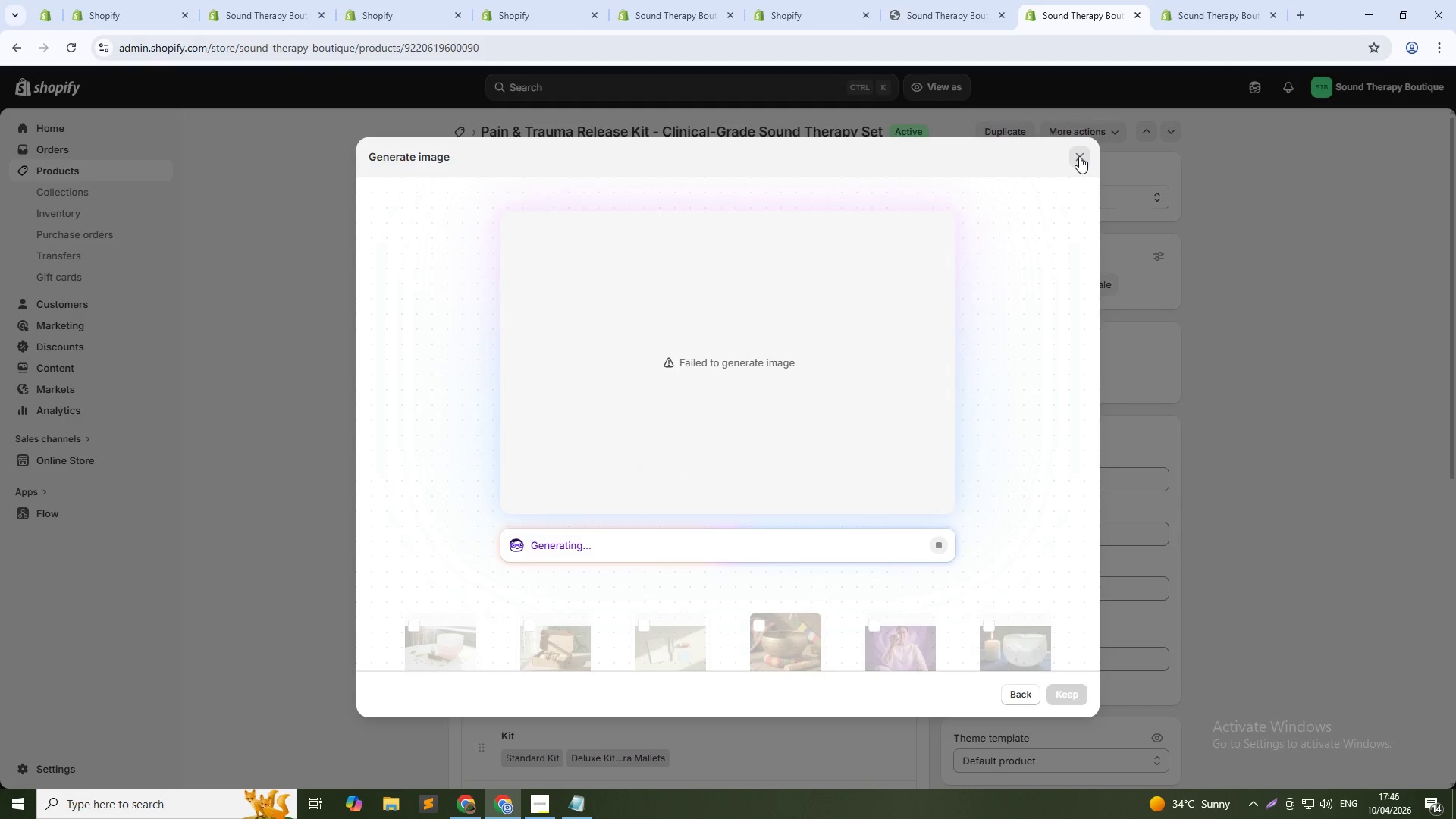 
left_click([453, 128])
 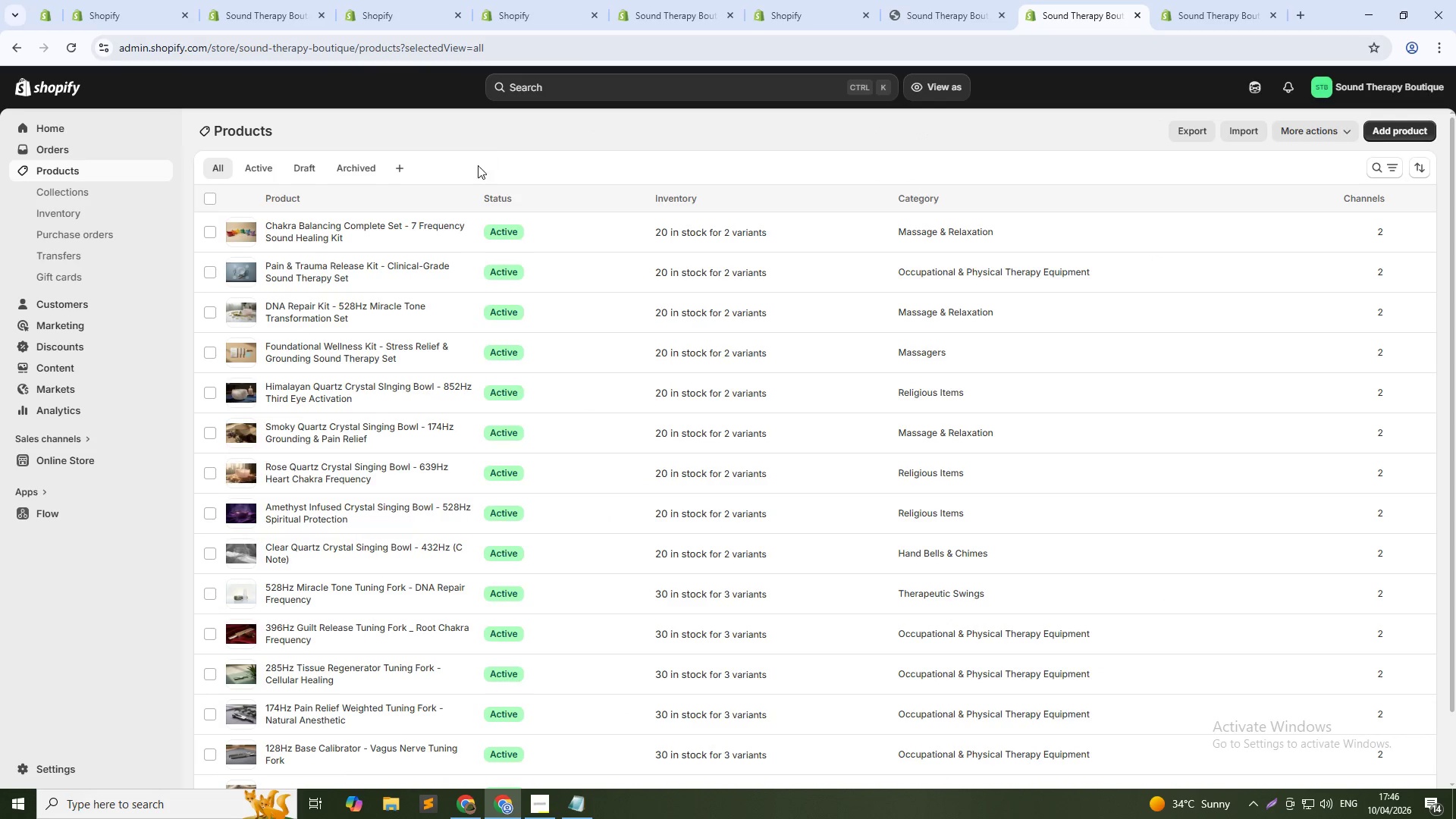 
left_click([384, 227])
 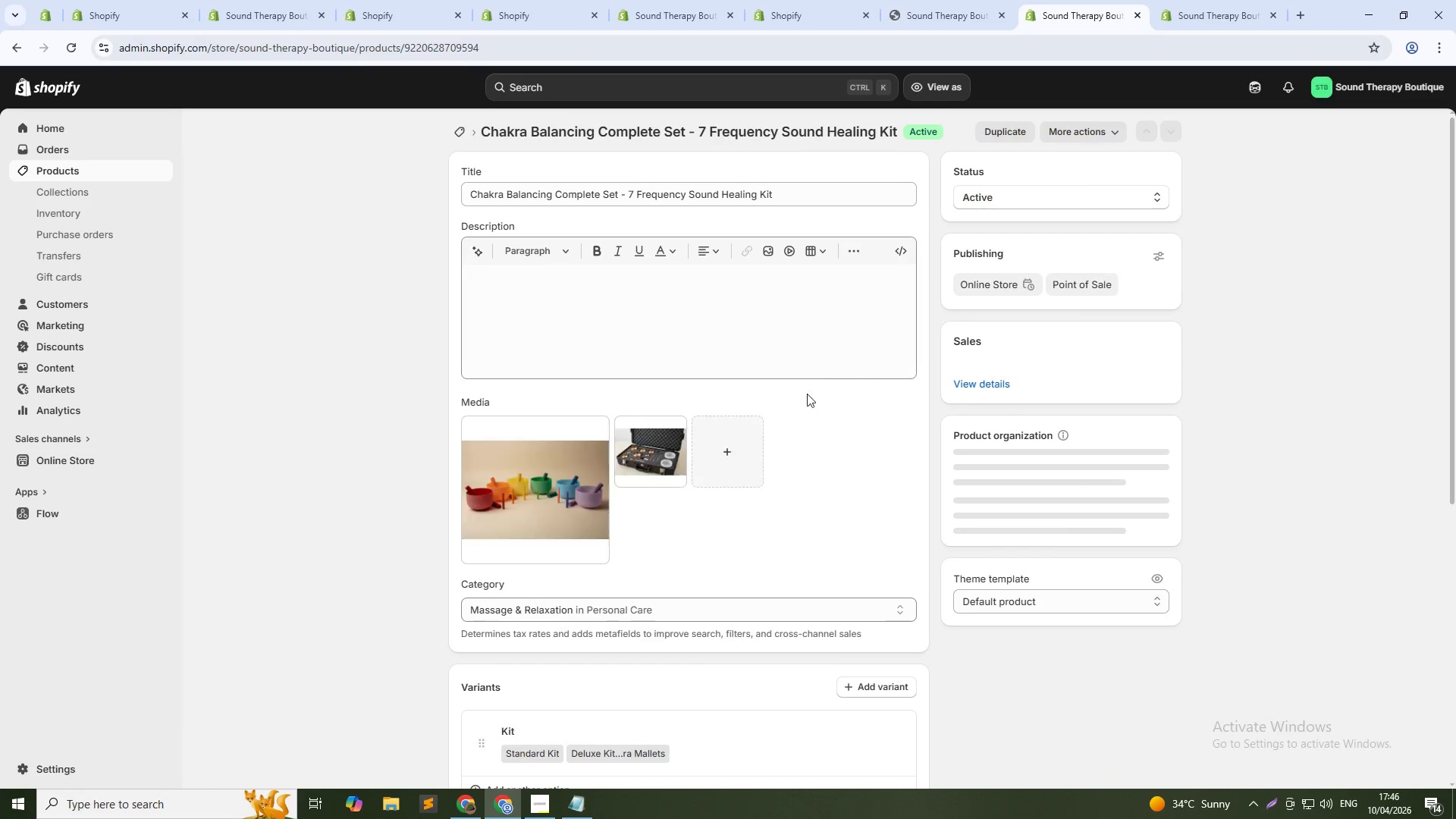 
left_click([740, 463])
 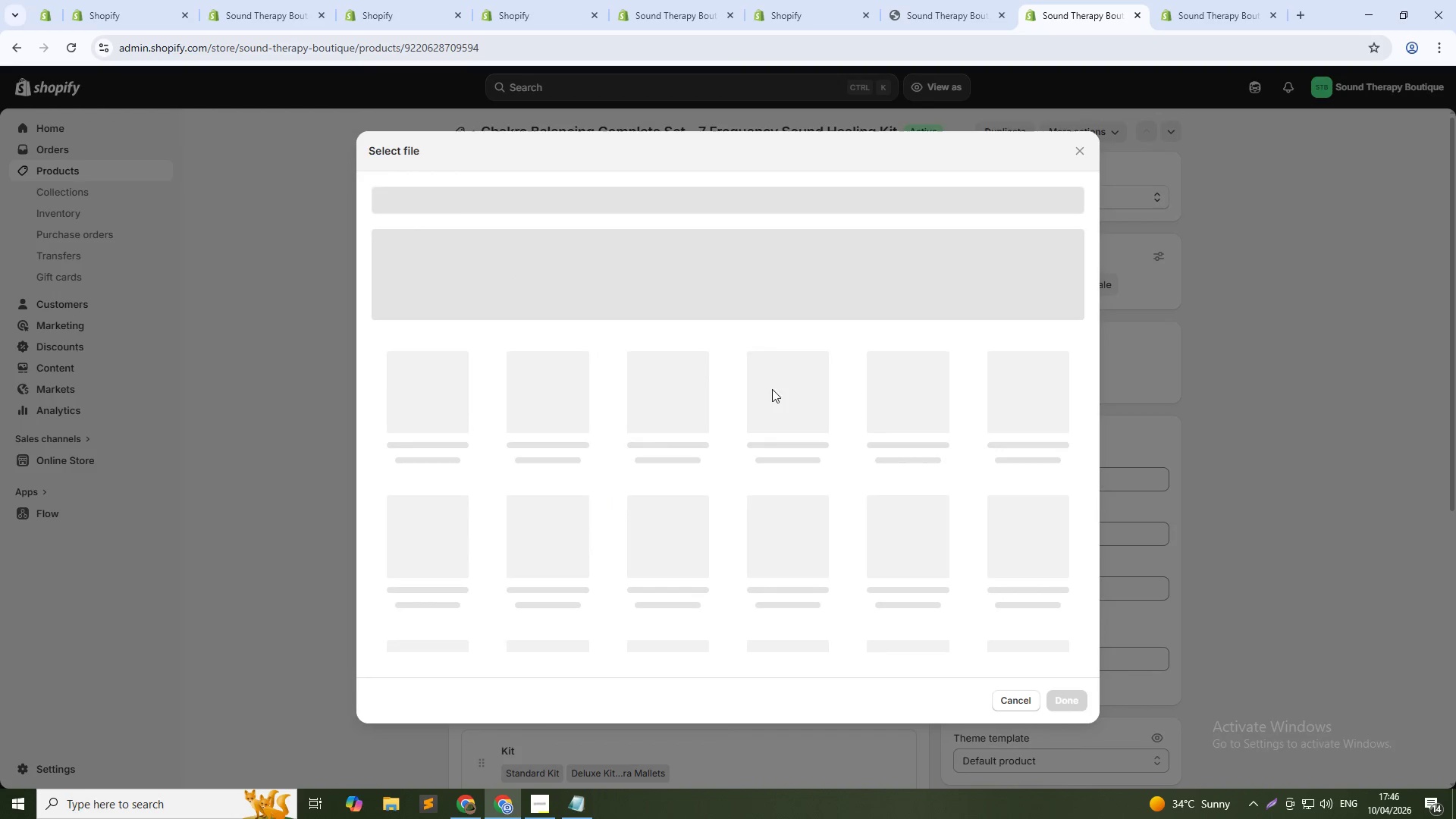 
mouse_move([799, 315])
 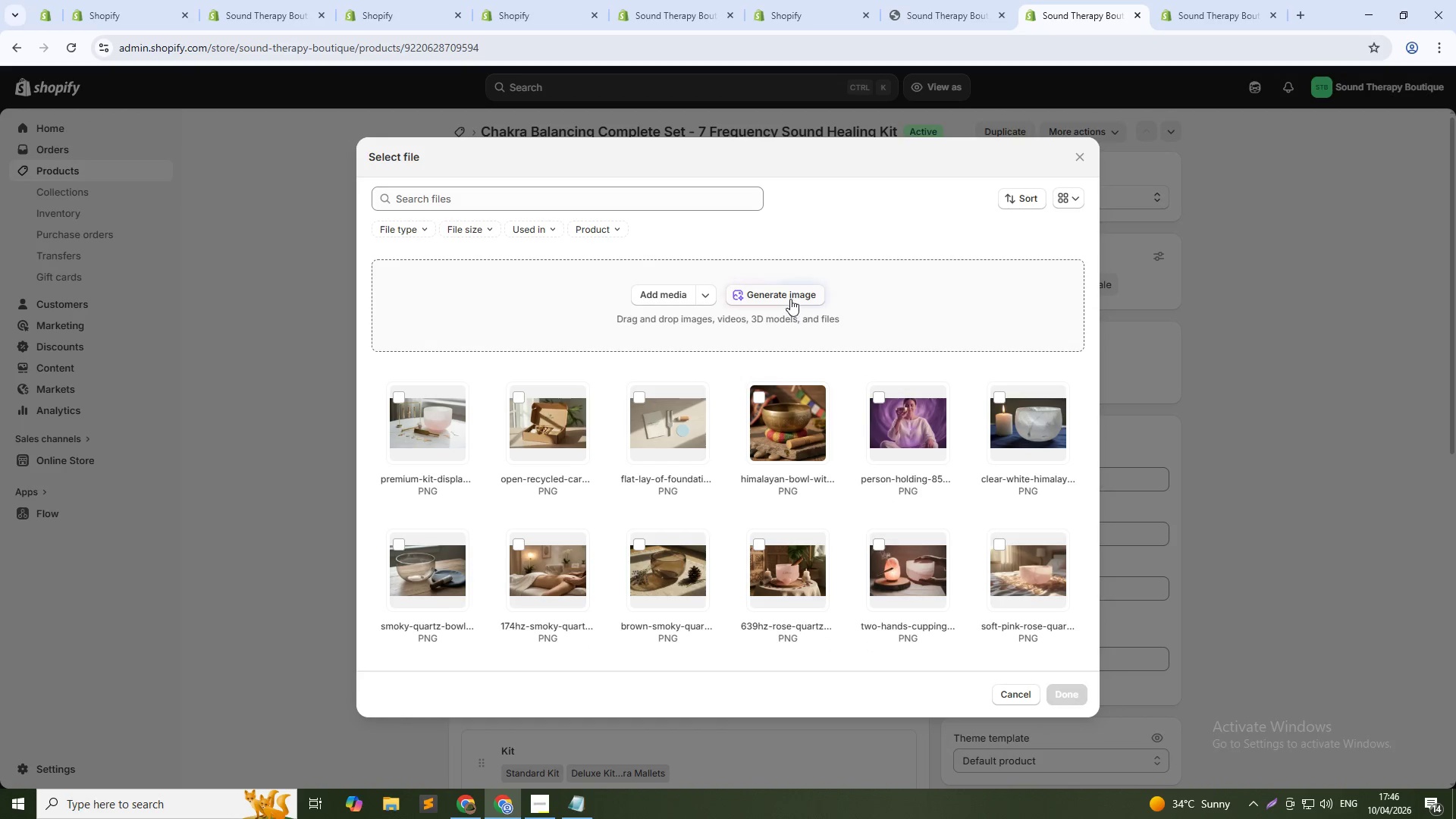 
left_click([790, 299])
 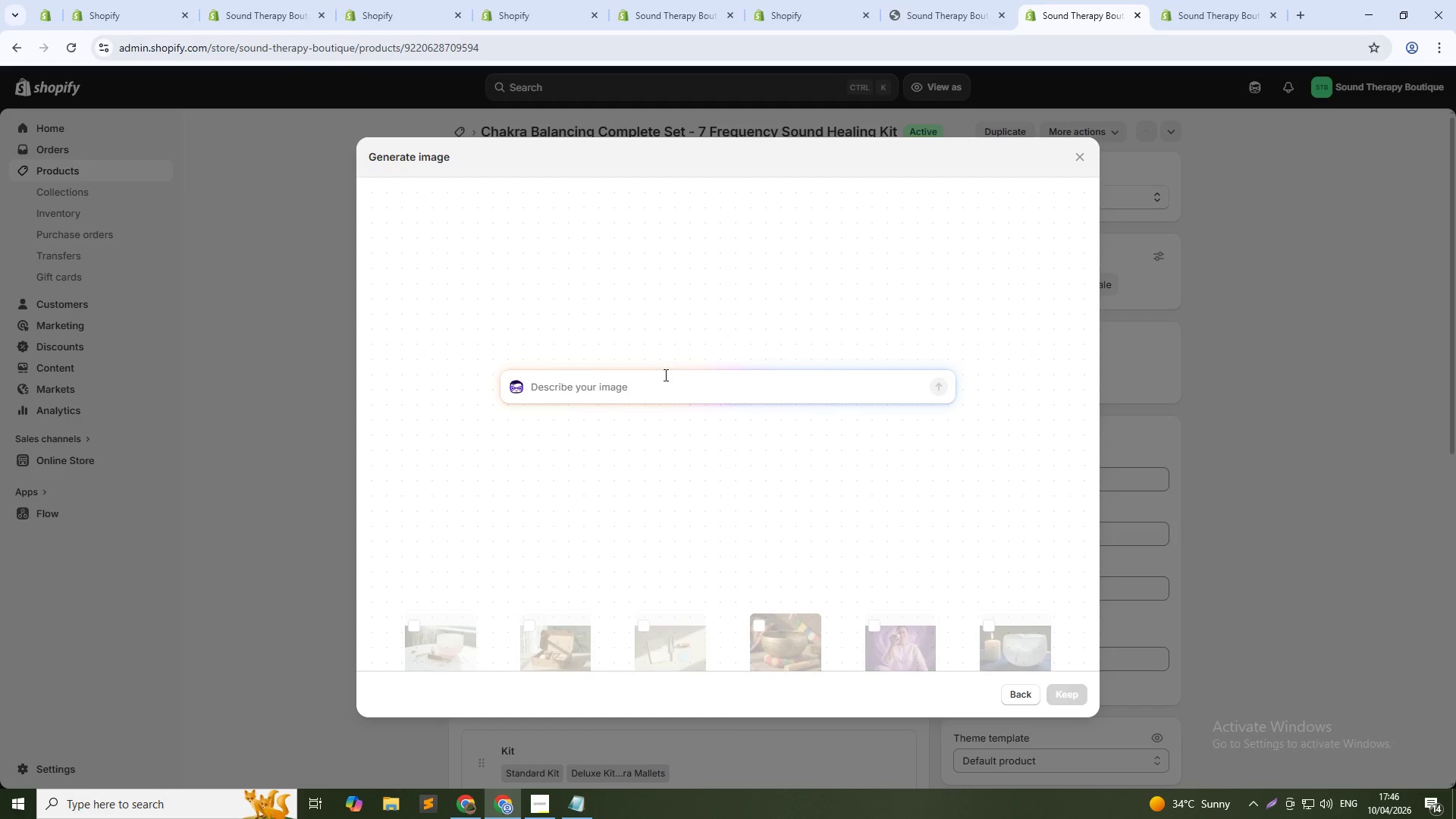 
left_click_drag(start_coordinate=[664, 387], to_coordinate=[657, 387])
 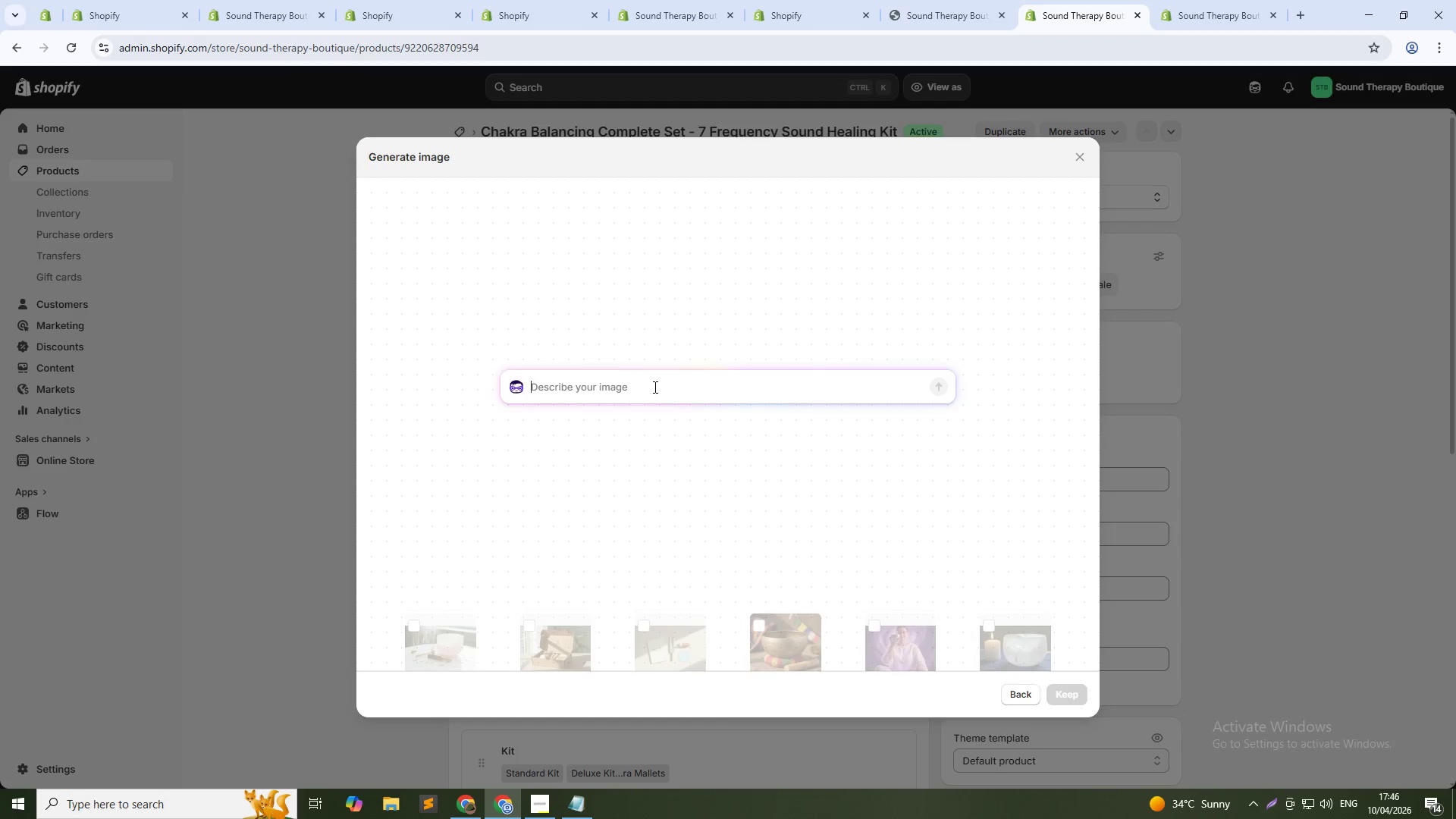 
type(Fll prod)
key(Backspace)
type(fessional kit arranged in rainbow in )
key(Backspace)
key(Backspace)
type(chakra color order: red)
 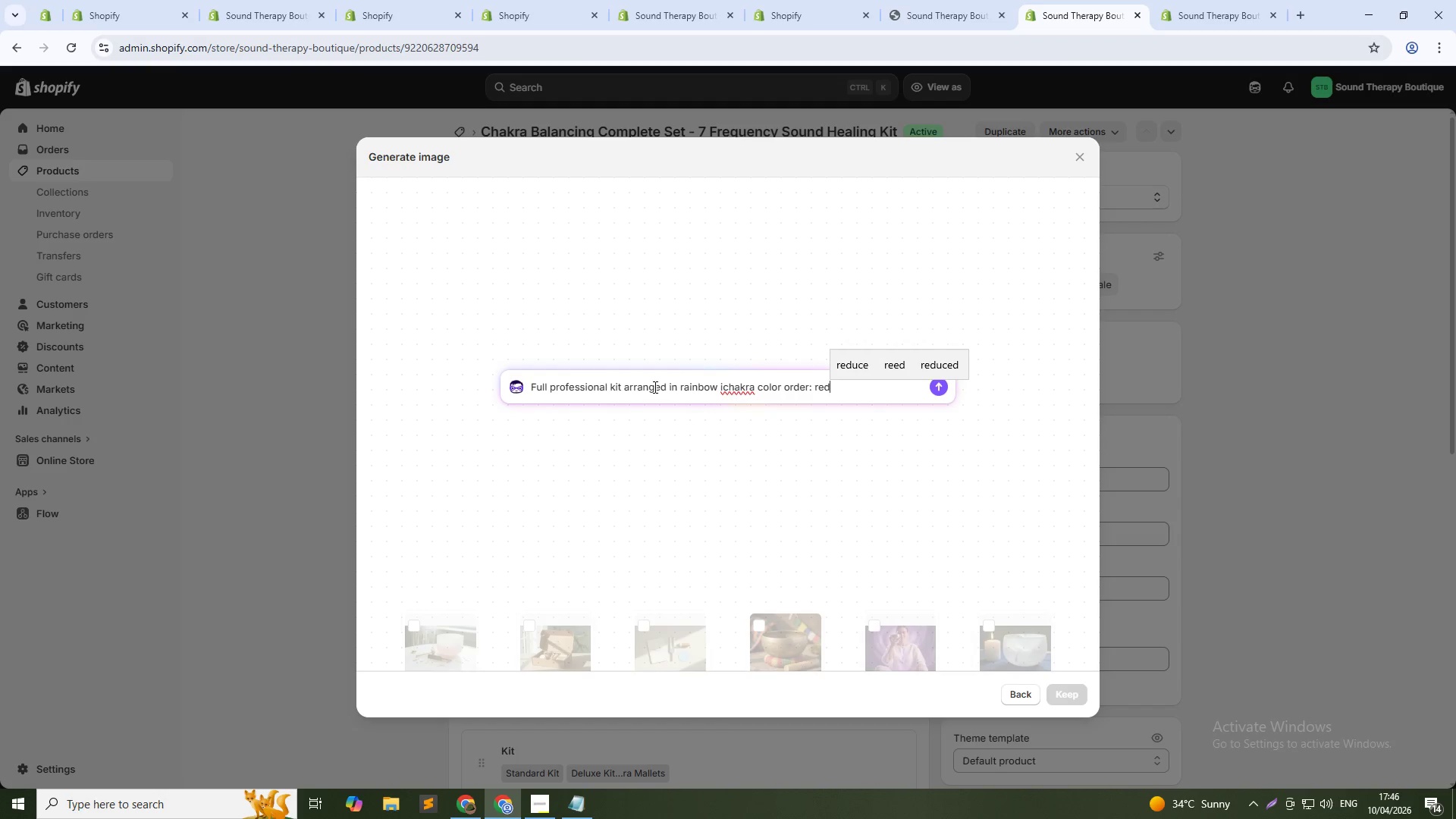 
hold_key(key=U, duration=0.39)
 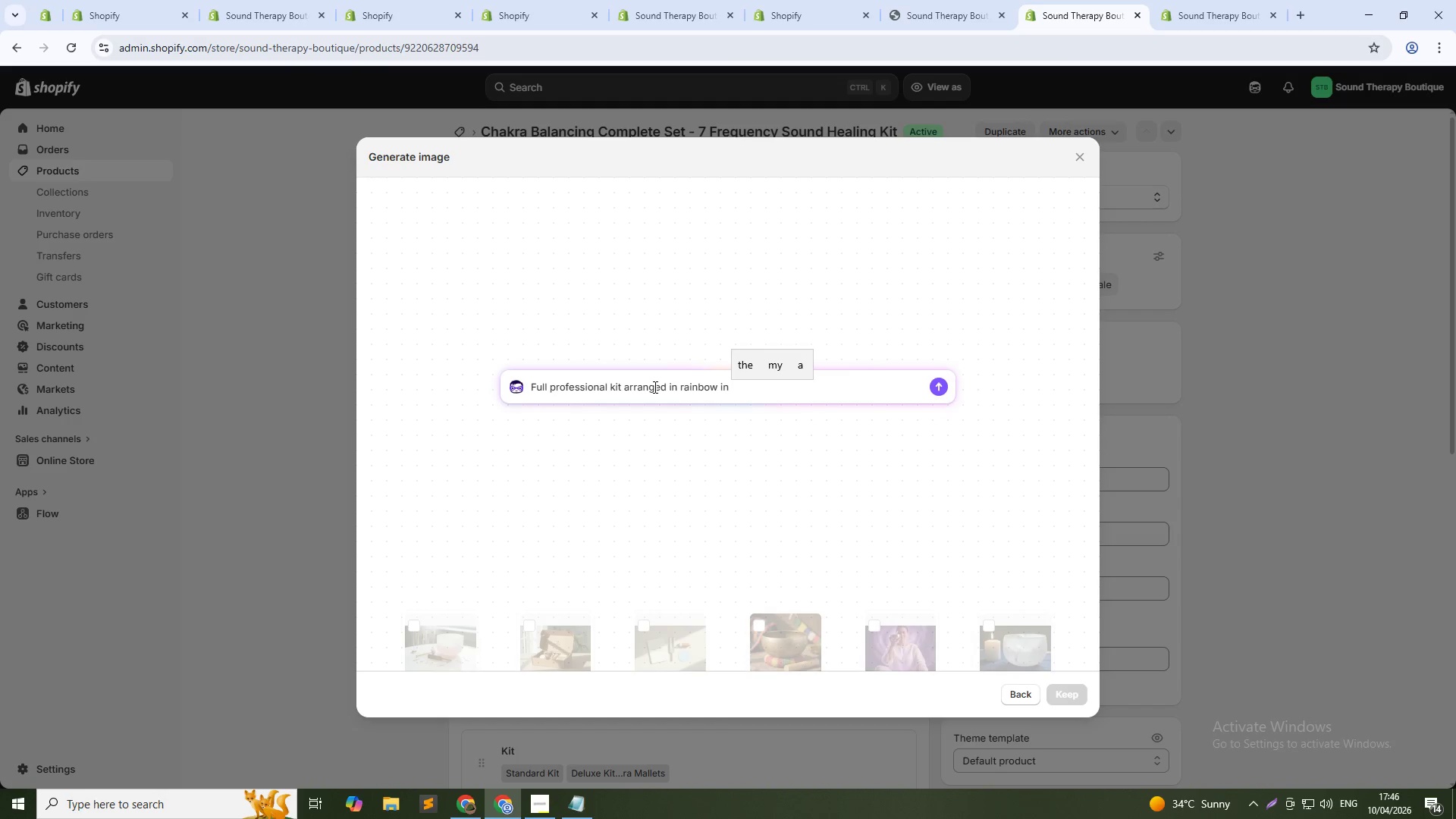 
hold_key(key=ArrowLeft, duration=1.24)
 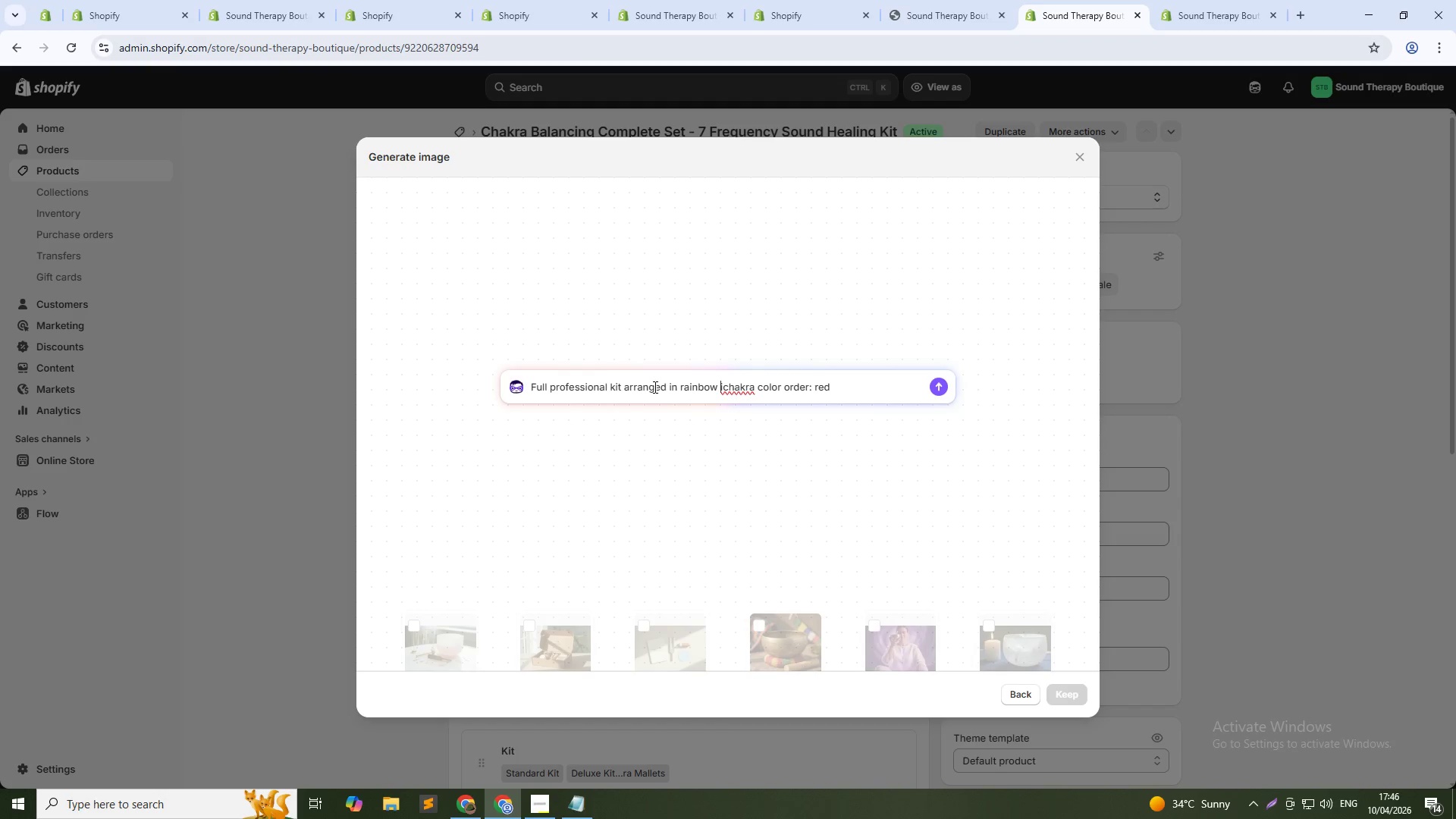 
key(ArrowRight)
 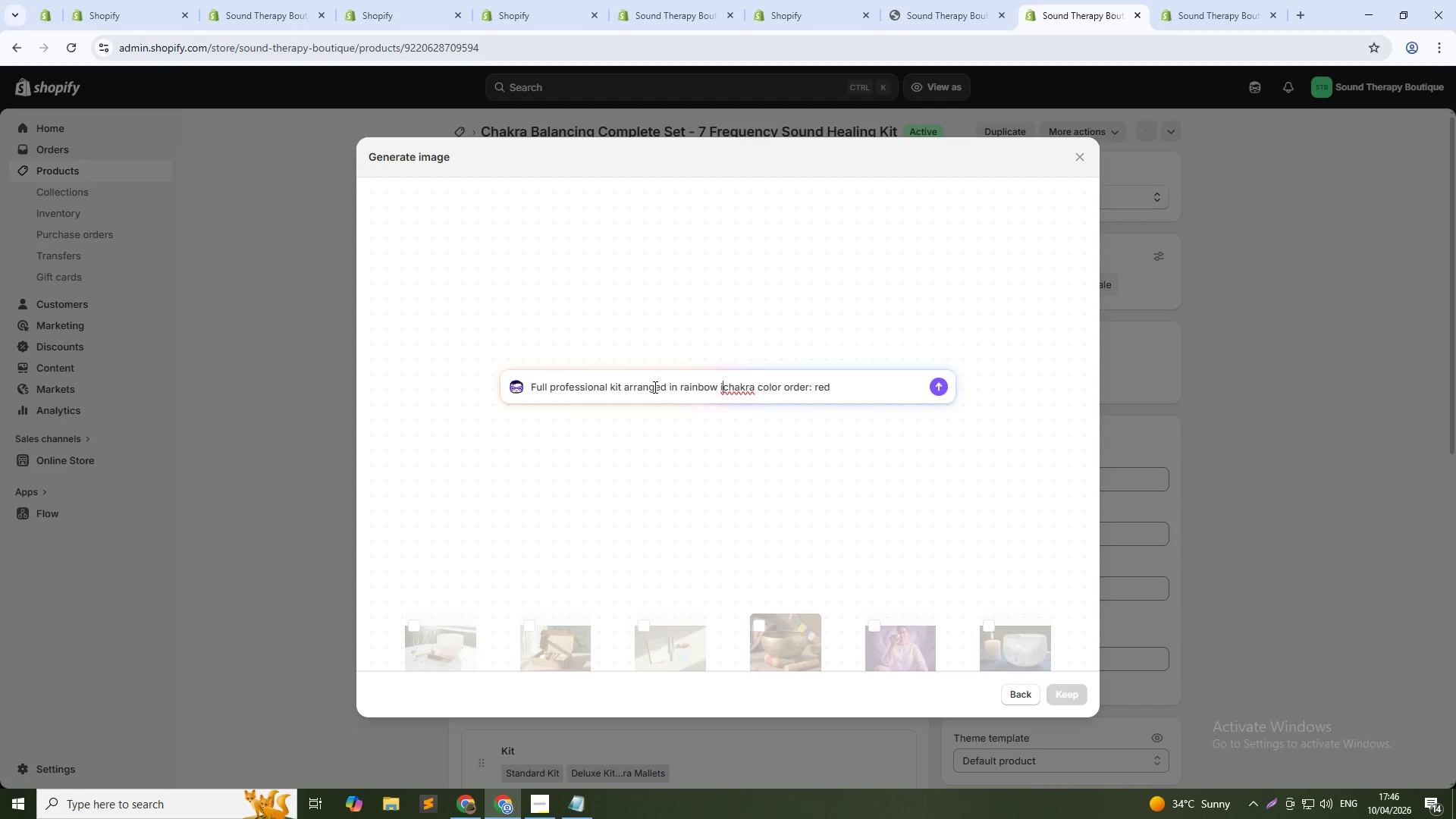 
key(Backspace)
 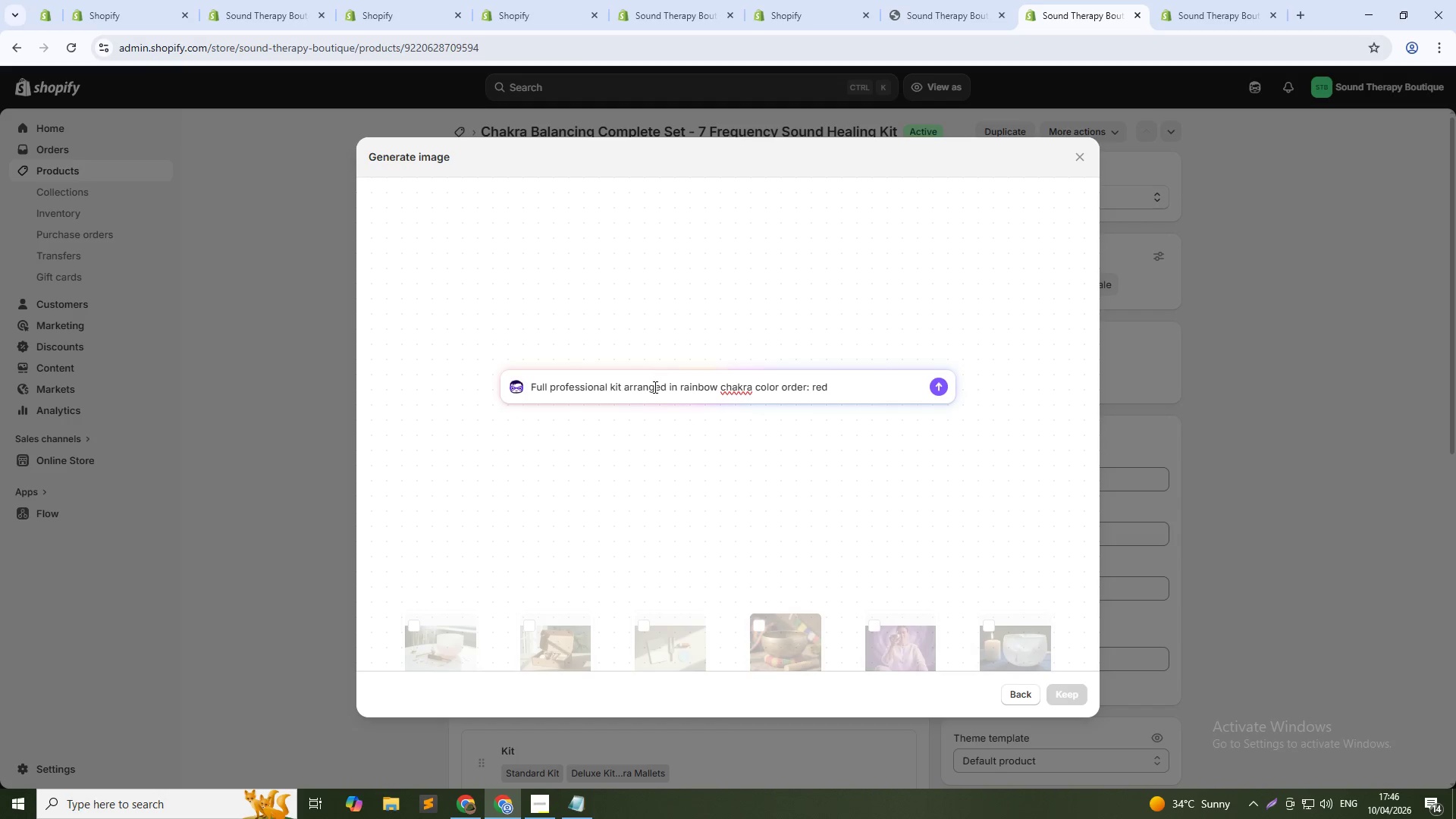 
key(ArrowDown)
 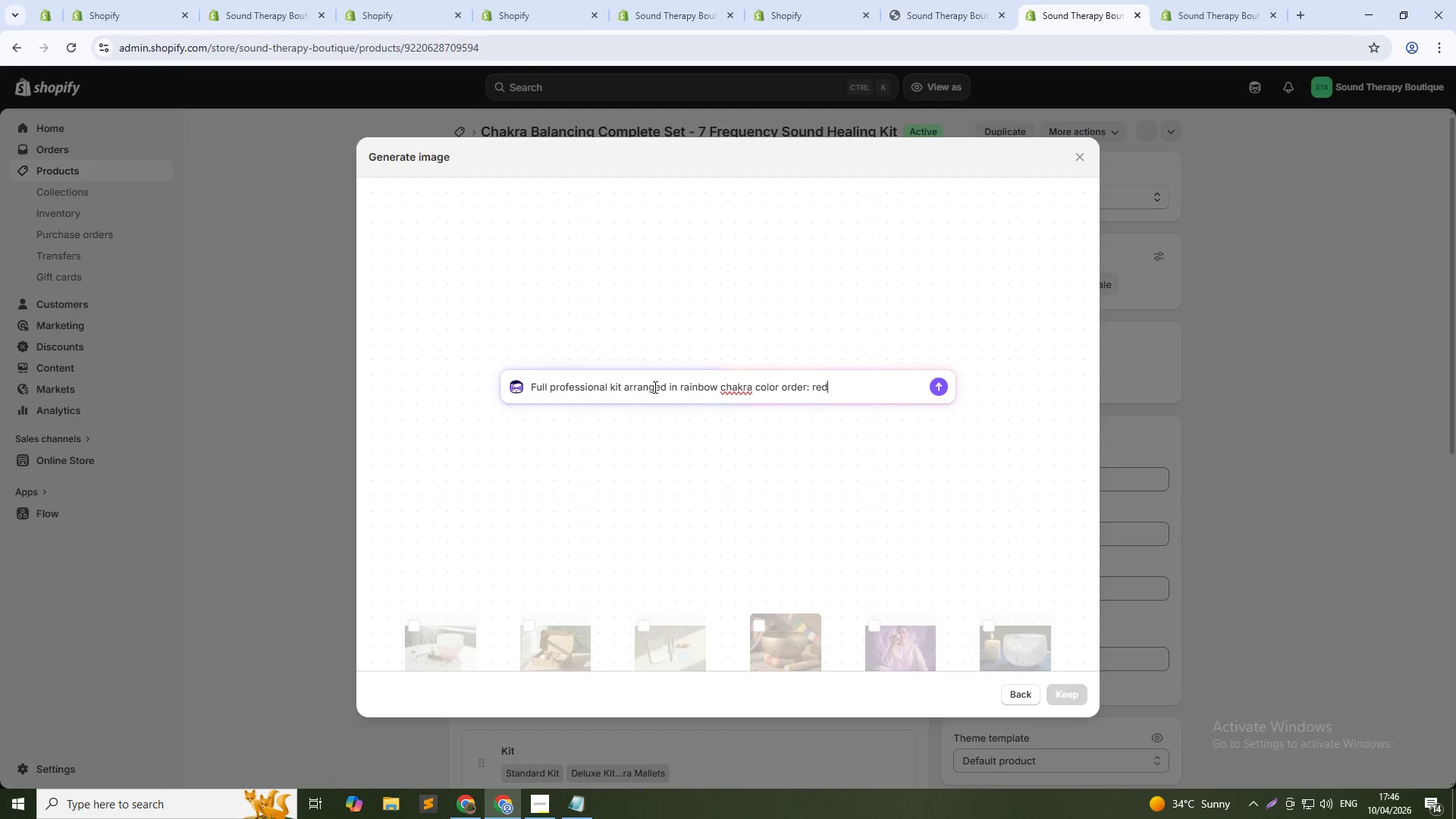 
type(, orange, yellow, green, blue,indigo, b)
key(Backspace)
type(voilet bowls and forks )
 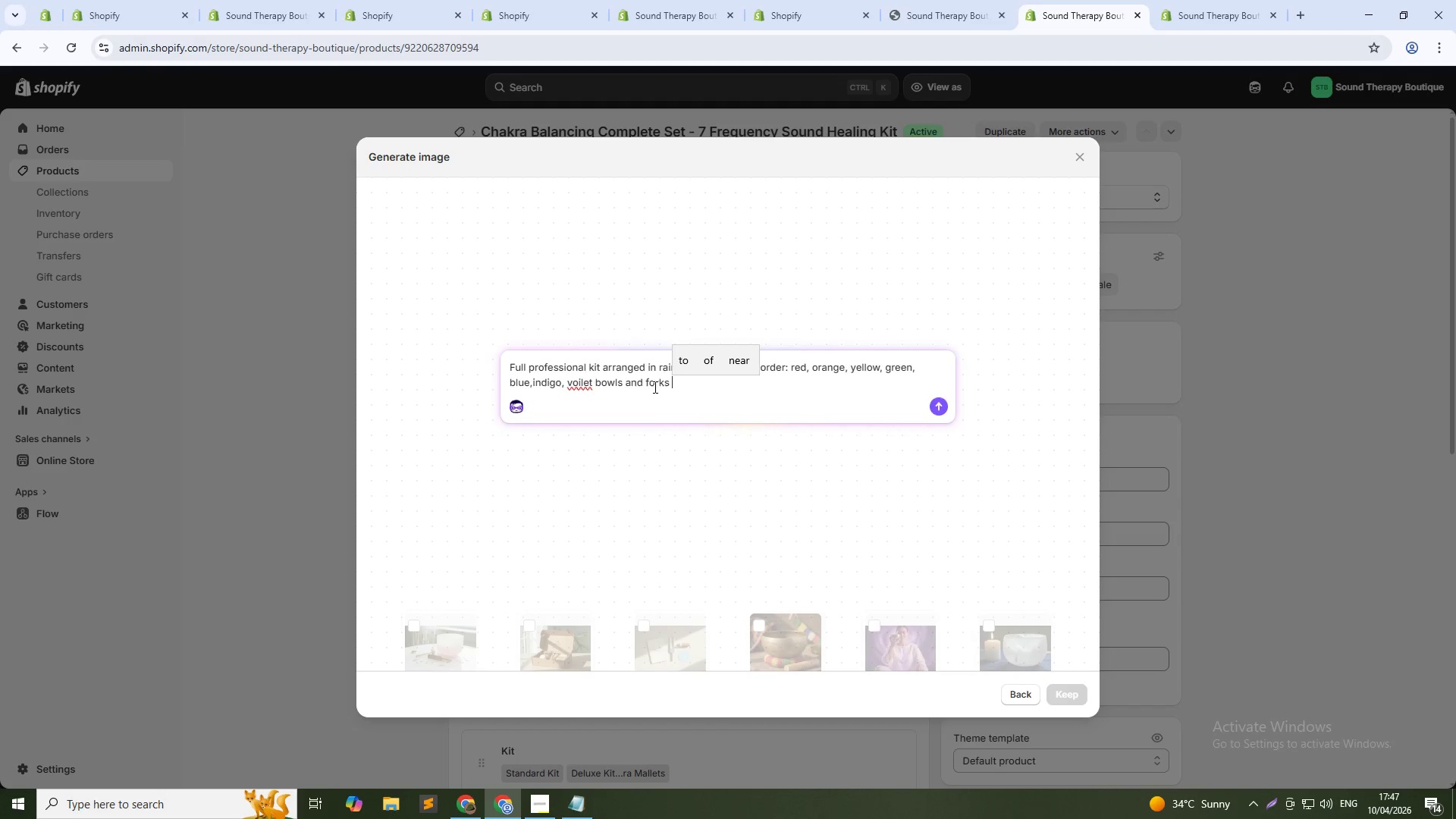 
key(Enter)
 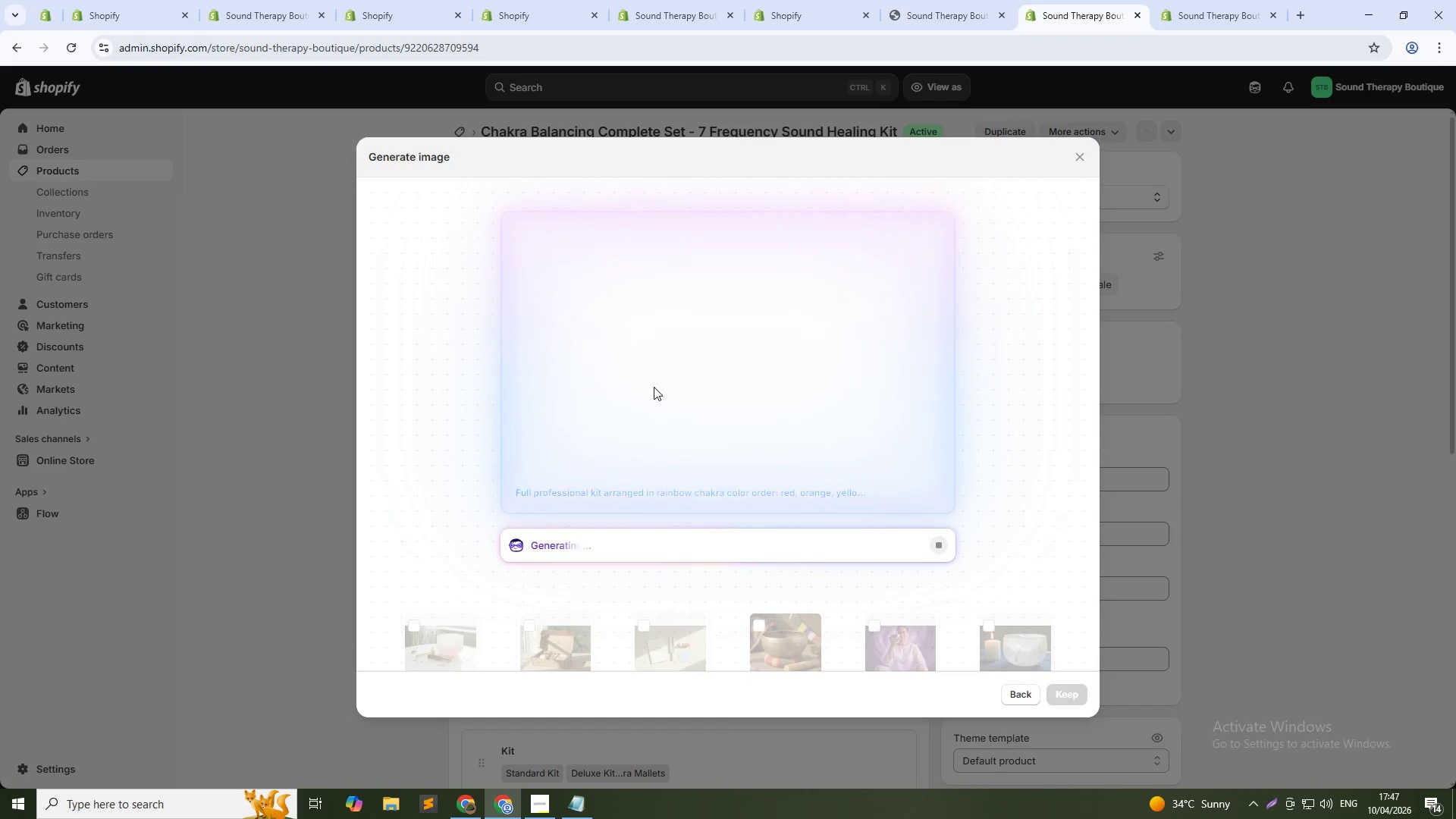 
key(Alt+AltLeft)
 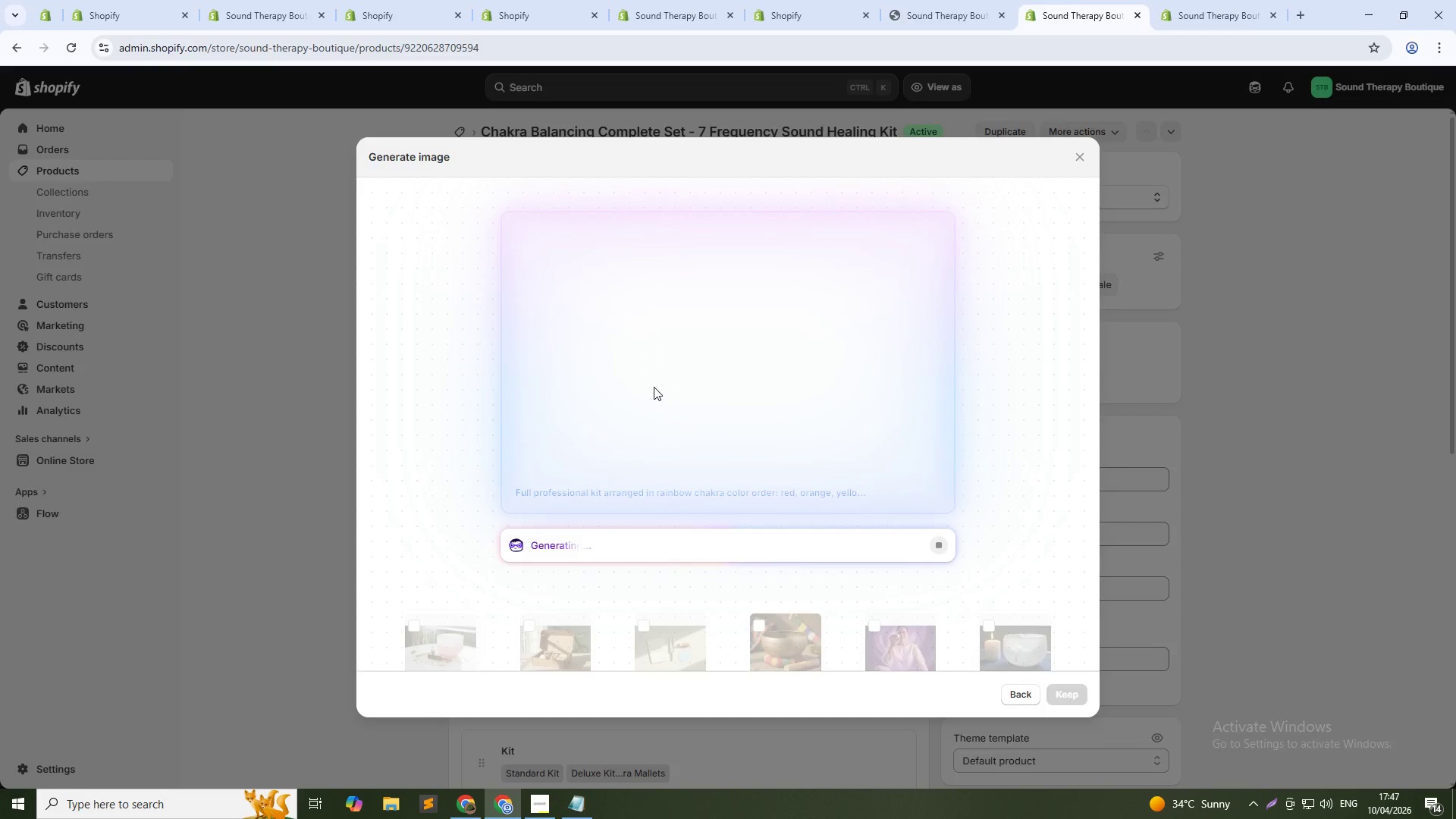 
key(Alt+Tab)